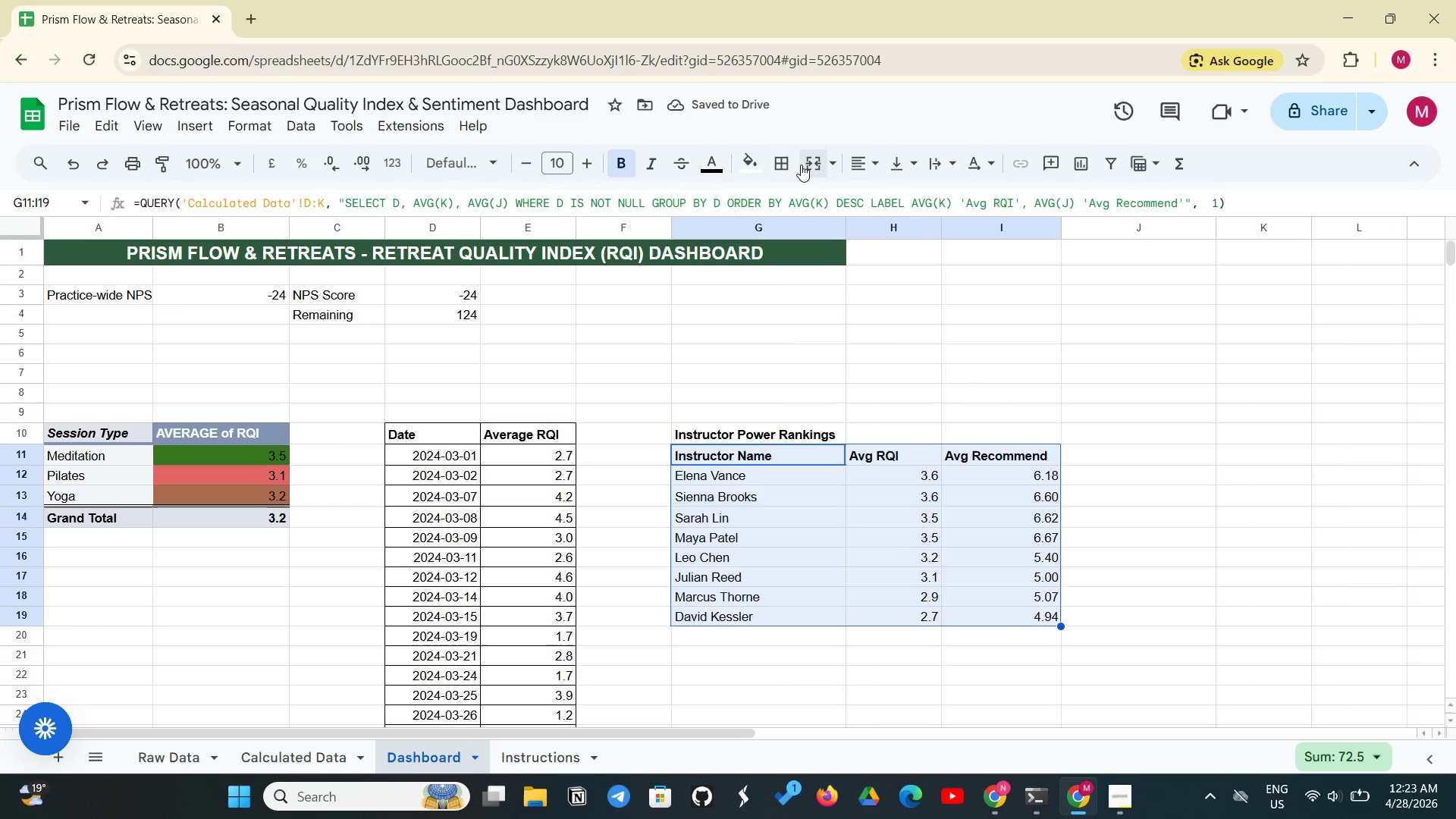 
left_click([785, 162])
 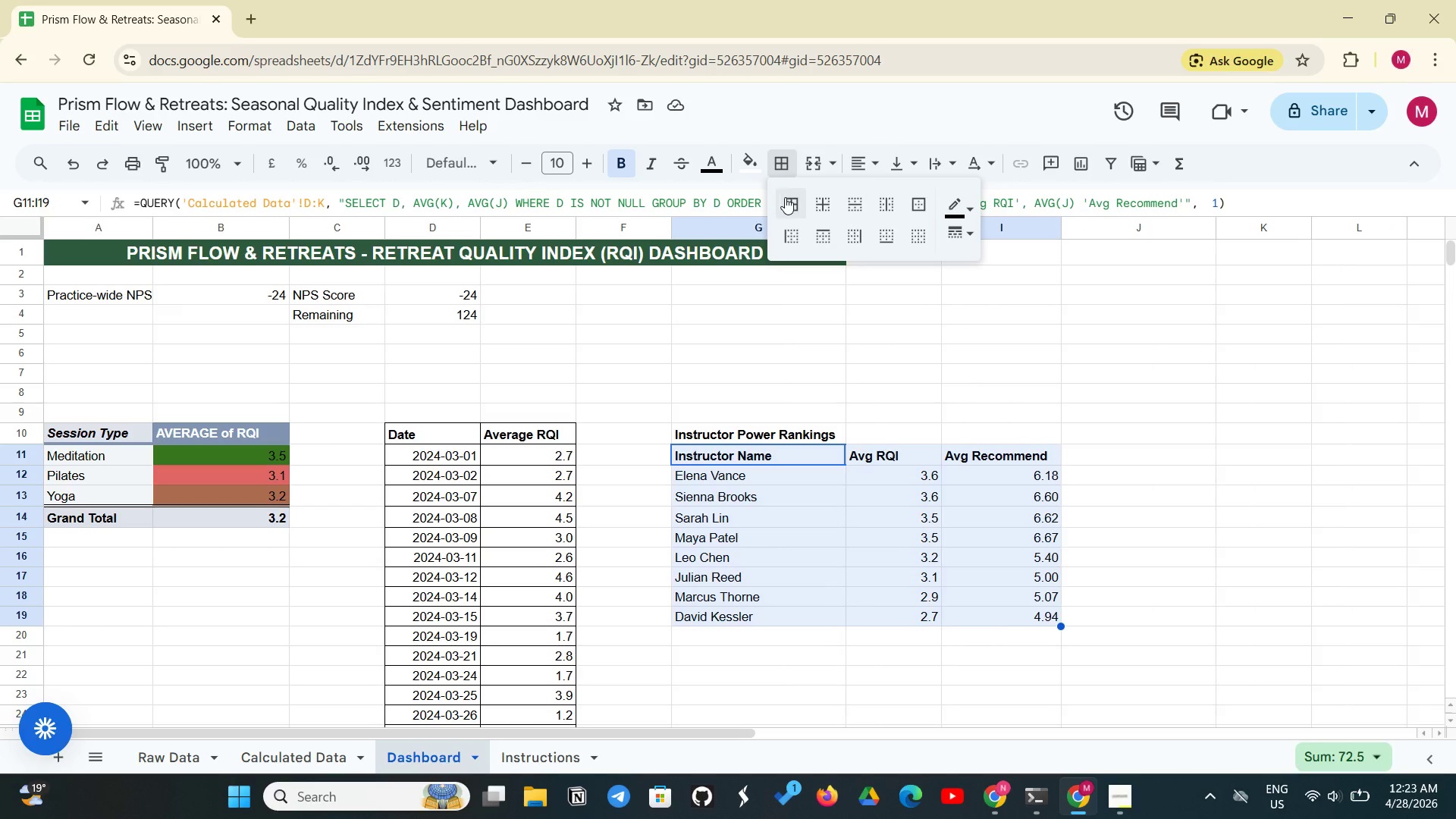 
left_click([786, 199])
 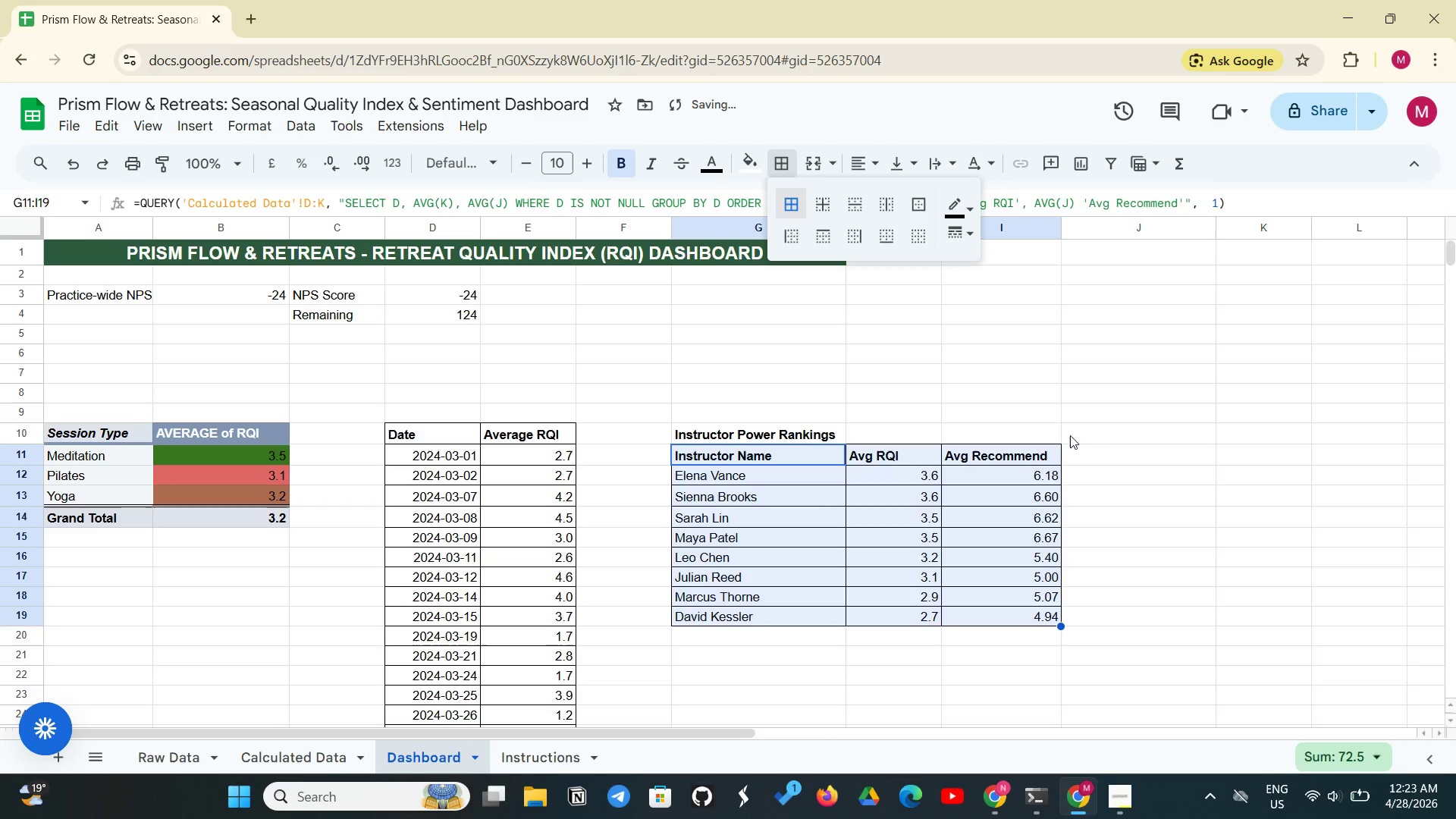 
left_click([1094, 436])
 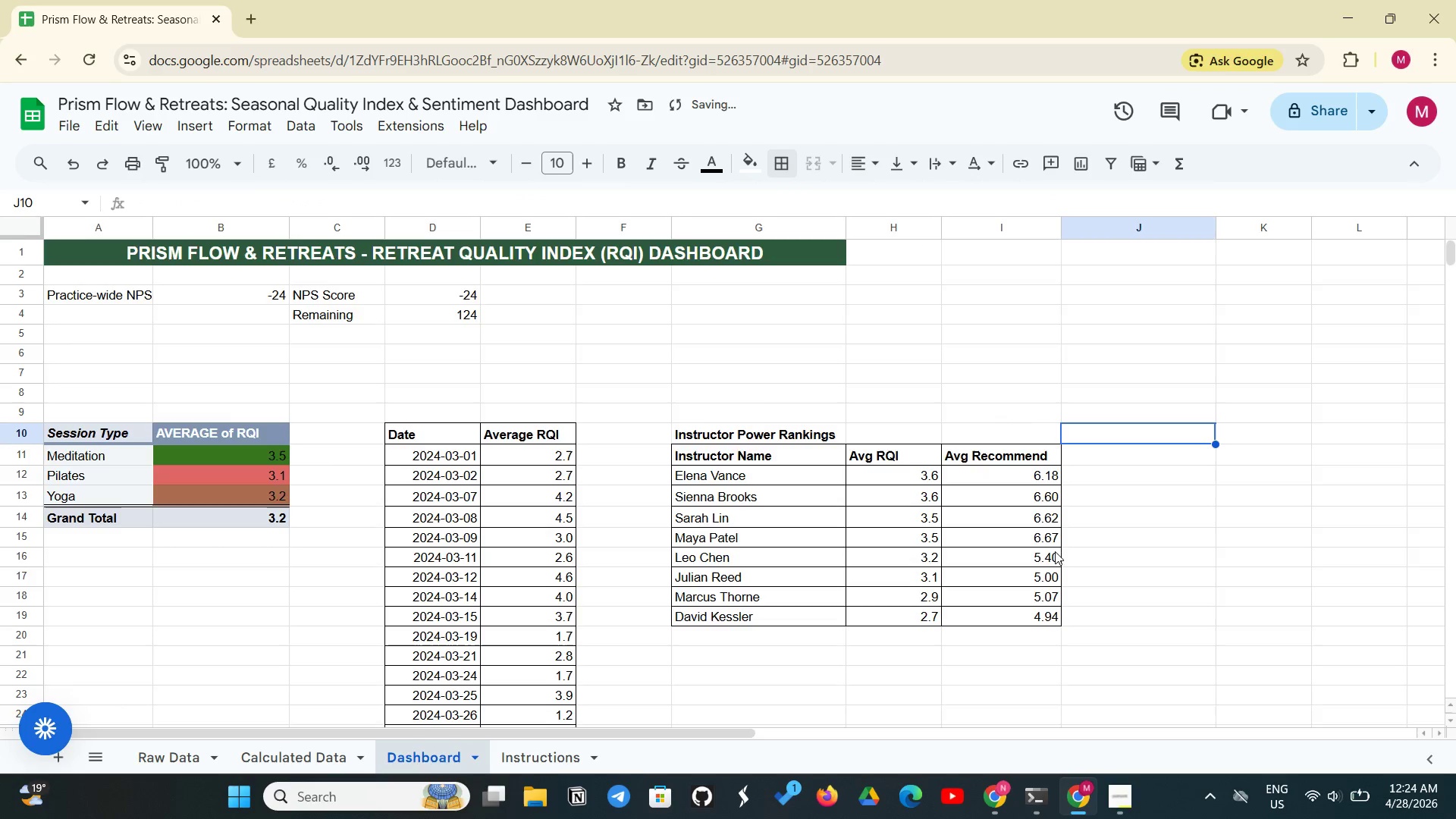 
scroll: coordinate [1061, 550], scroll_direction: down, amount: 1.0
 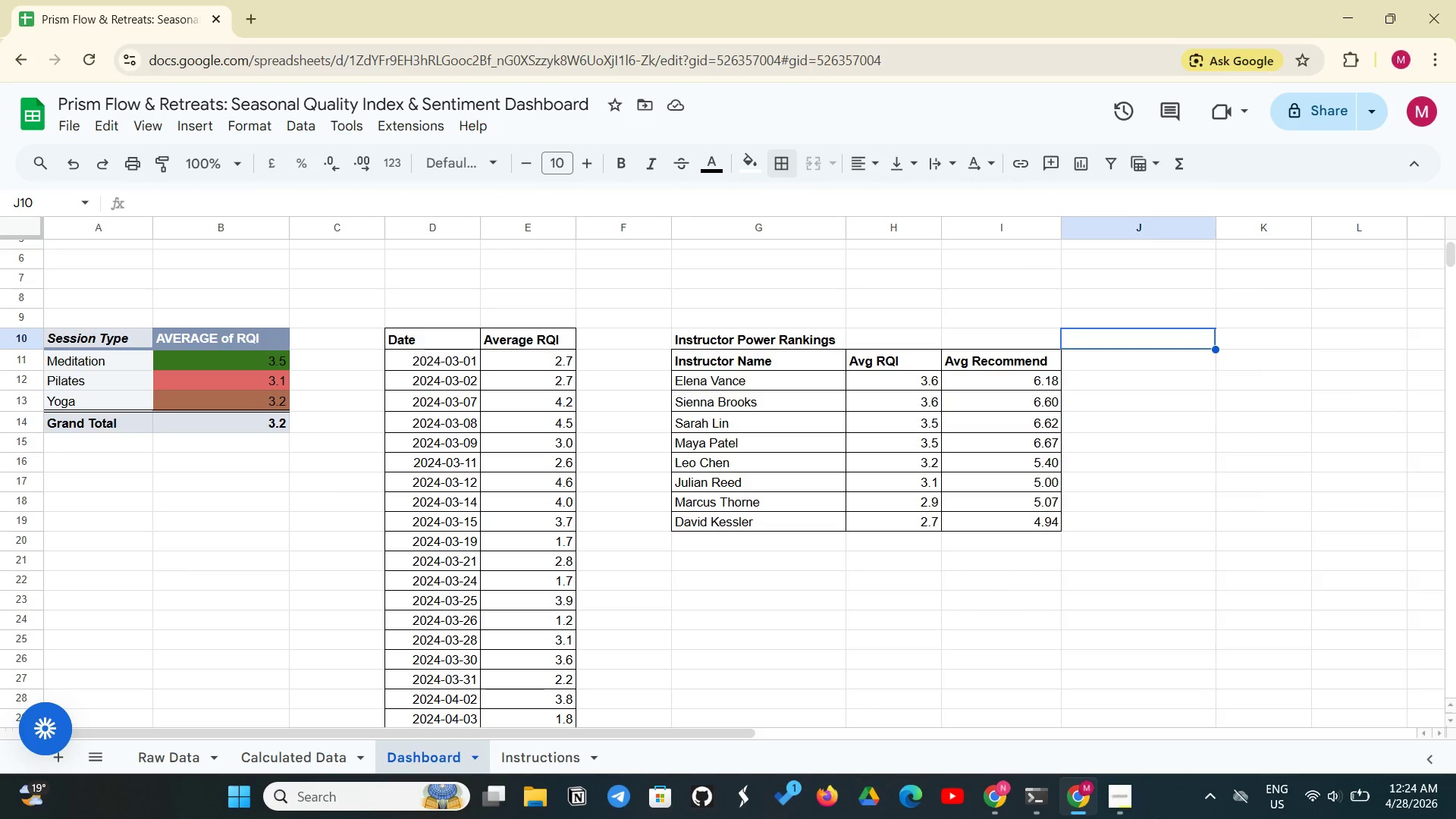 
left_click([1109, 783])